 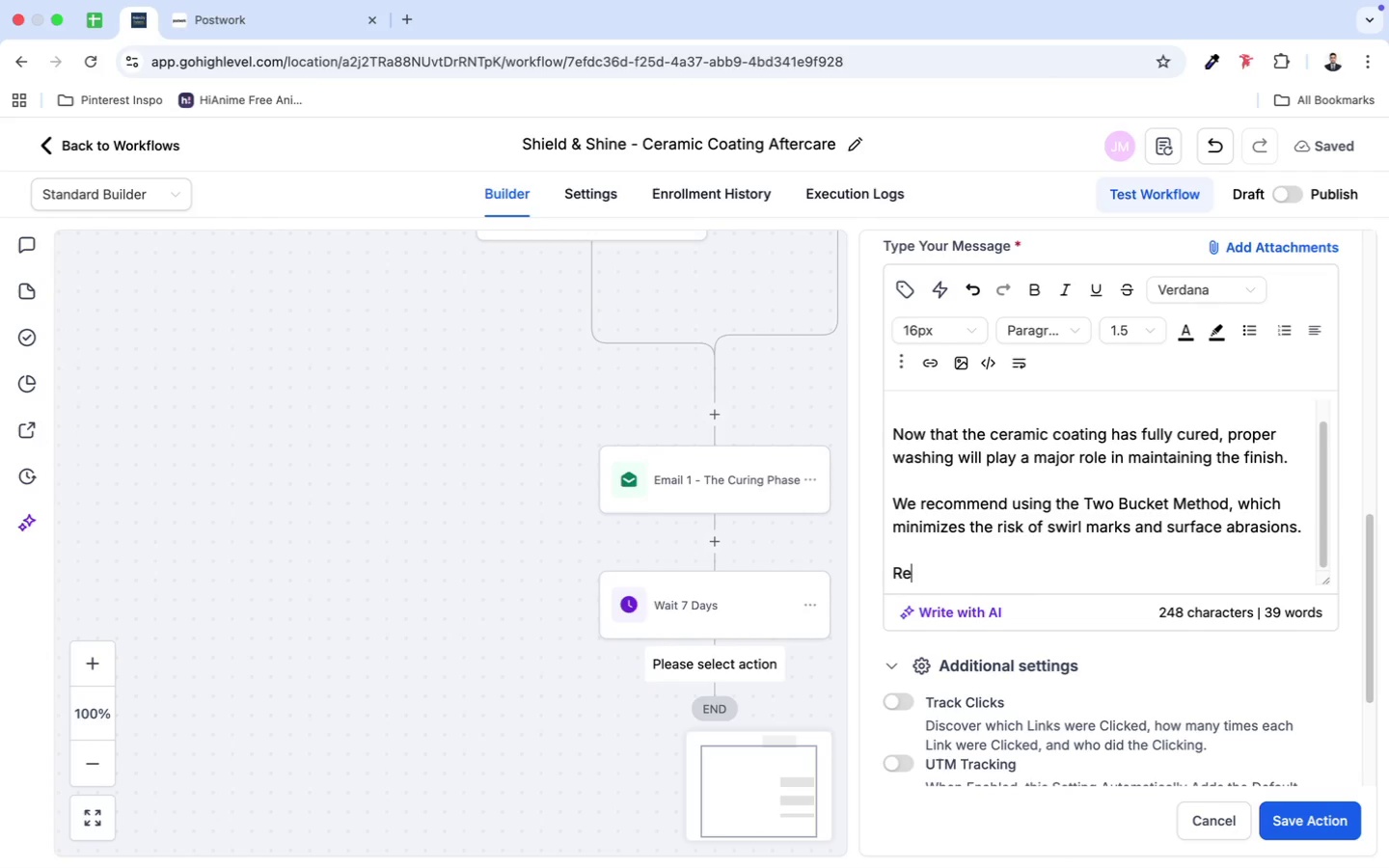 
hold_key(key=ShiftLeft, duration=0.7)
 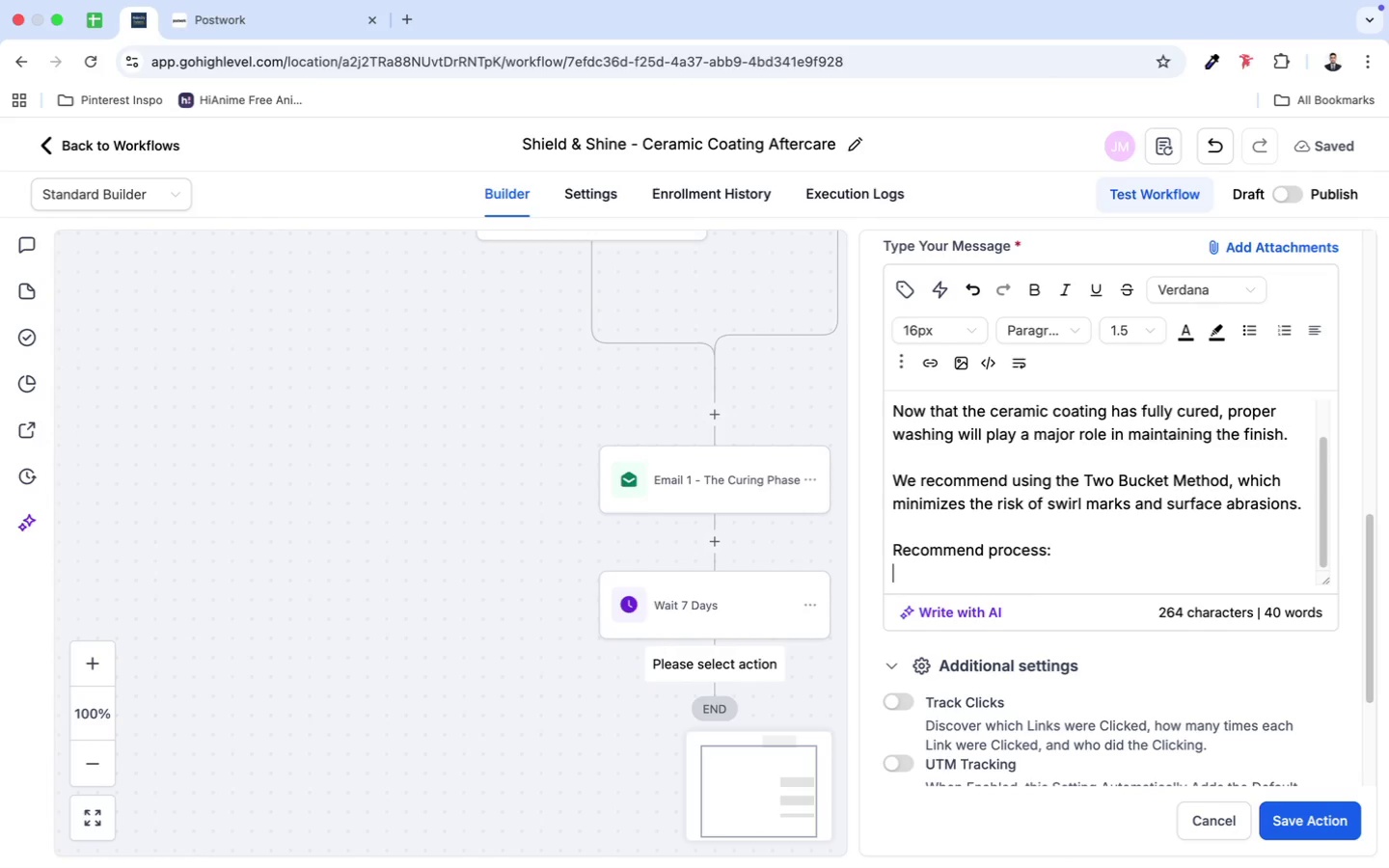 
key(Enter)
 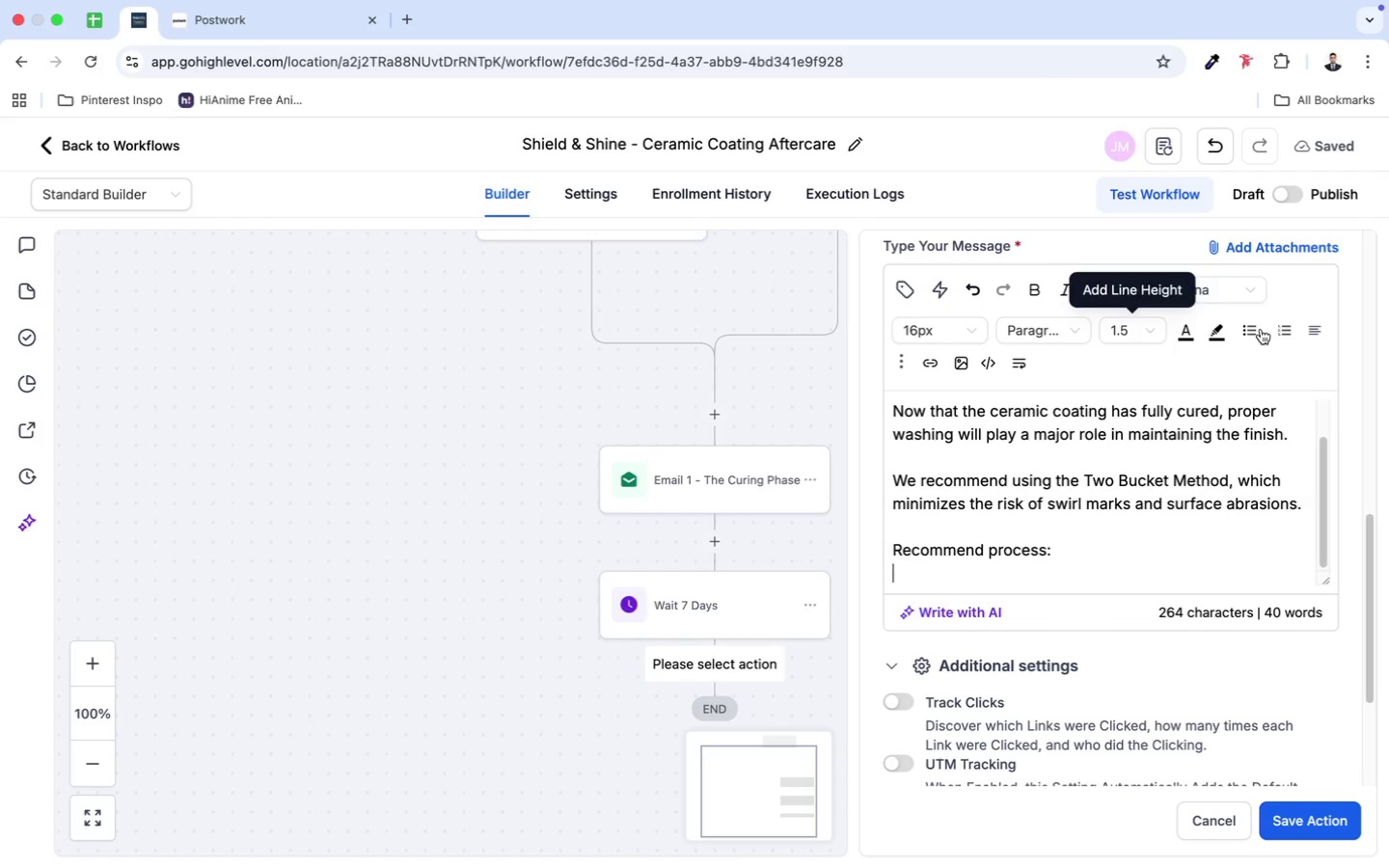 
wait(5.35)
 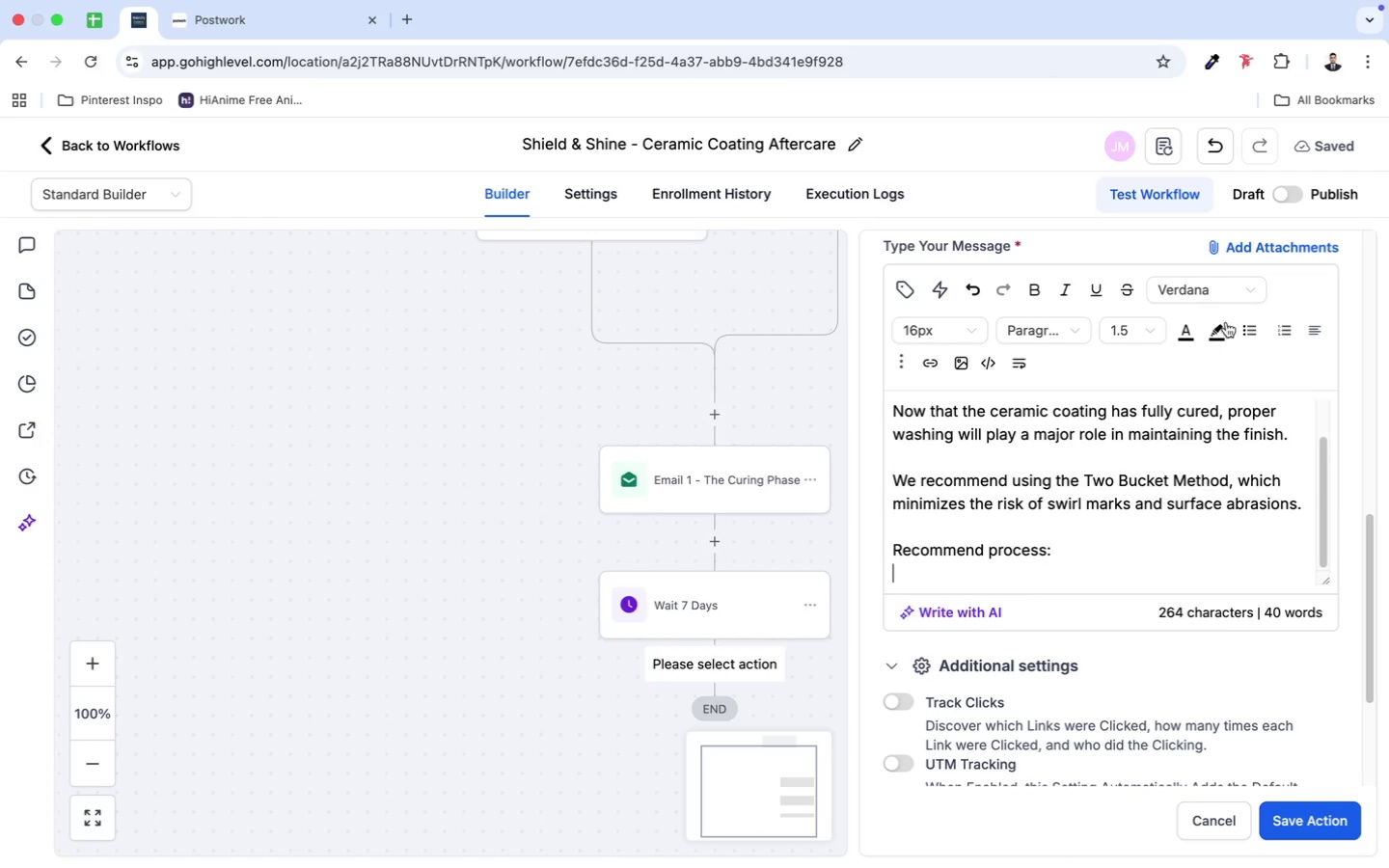 
type(One bucket with clean water for rinsing)
 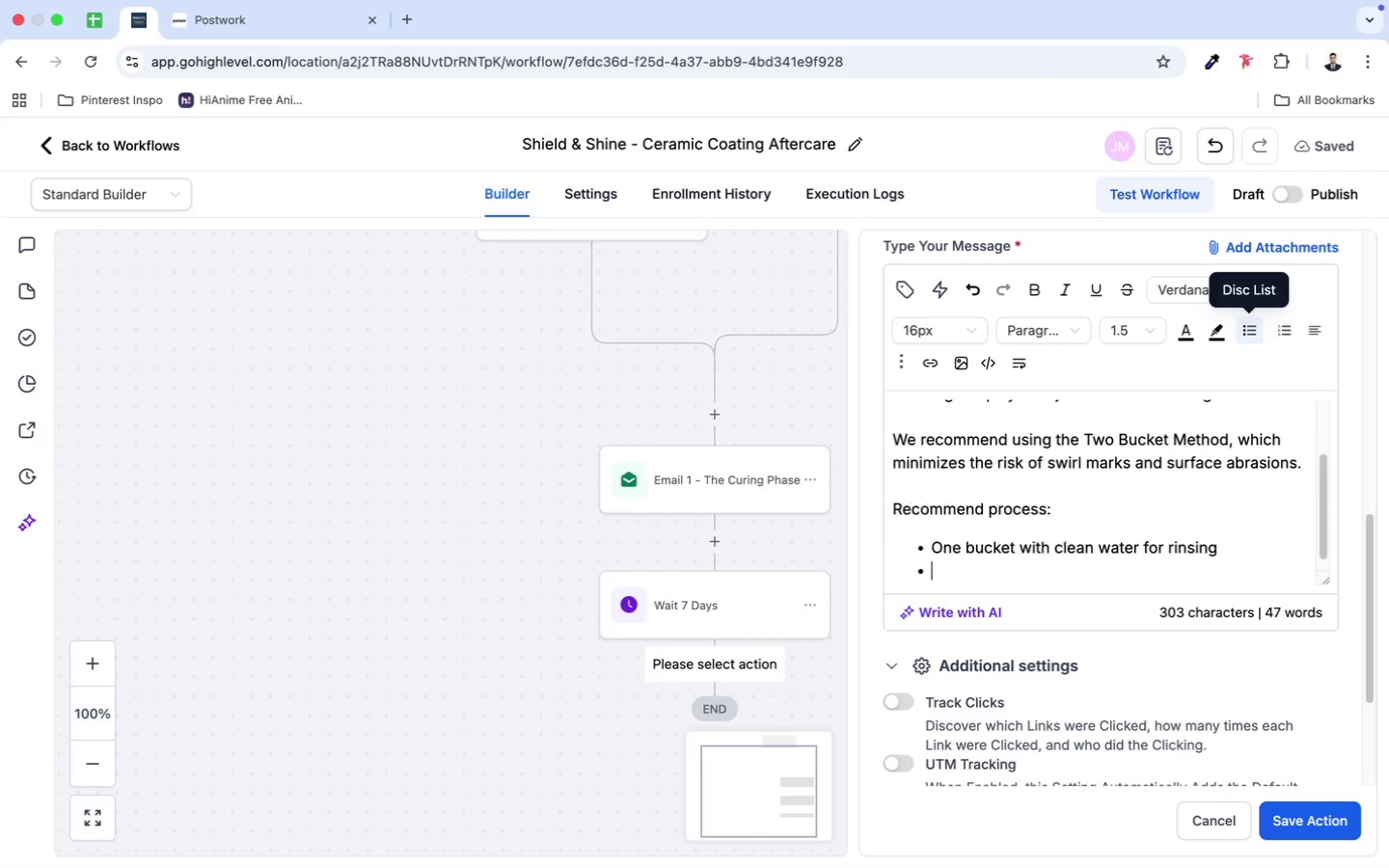 
key(Enter)
 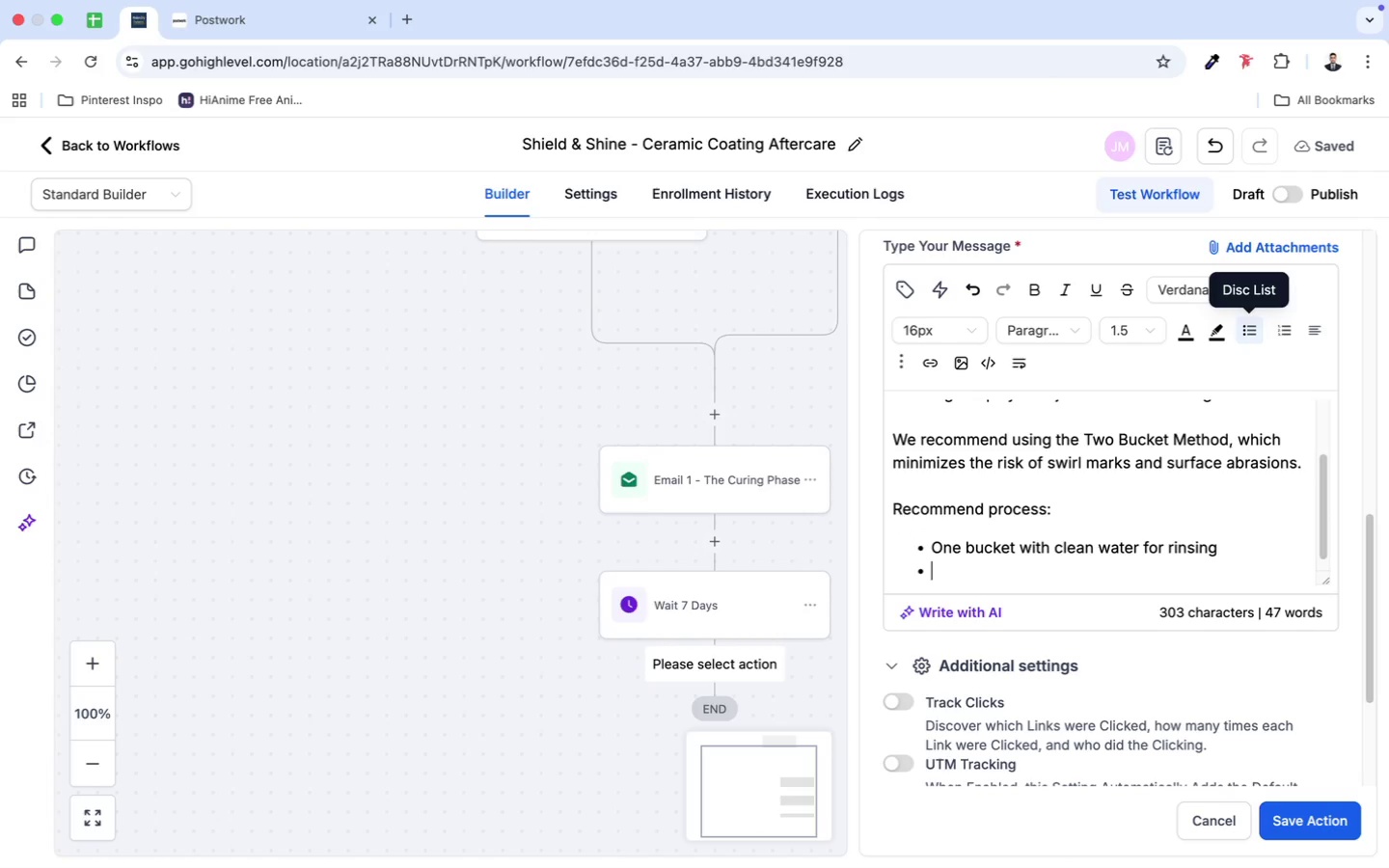 
type(One bucket with [)
key(Backspace)
type(pH n)
key(Backspace)
key(Backspace)
type(n )
key(Backspace)
type( ]=)
key(Backspace)
key(Backspace)
key(Backspace)
key(Backspace)
type( )
 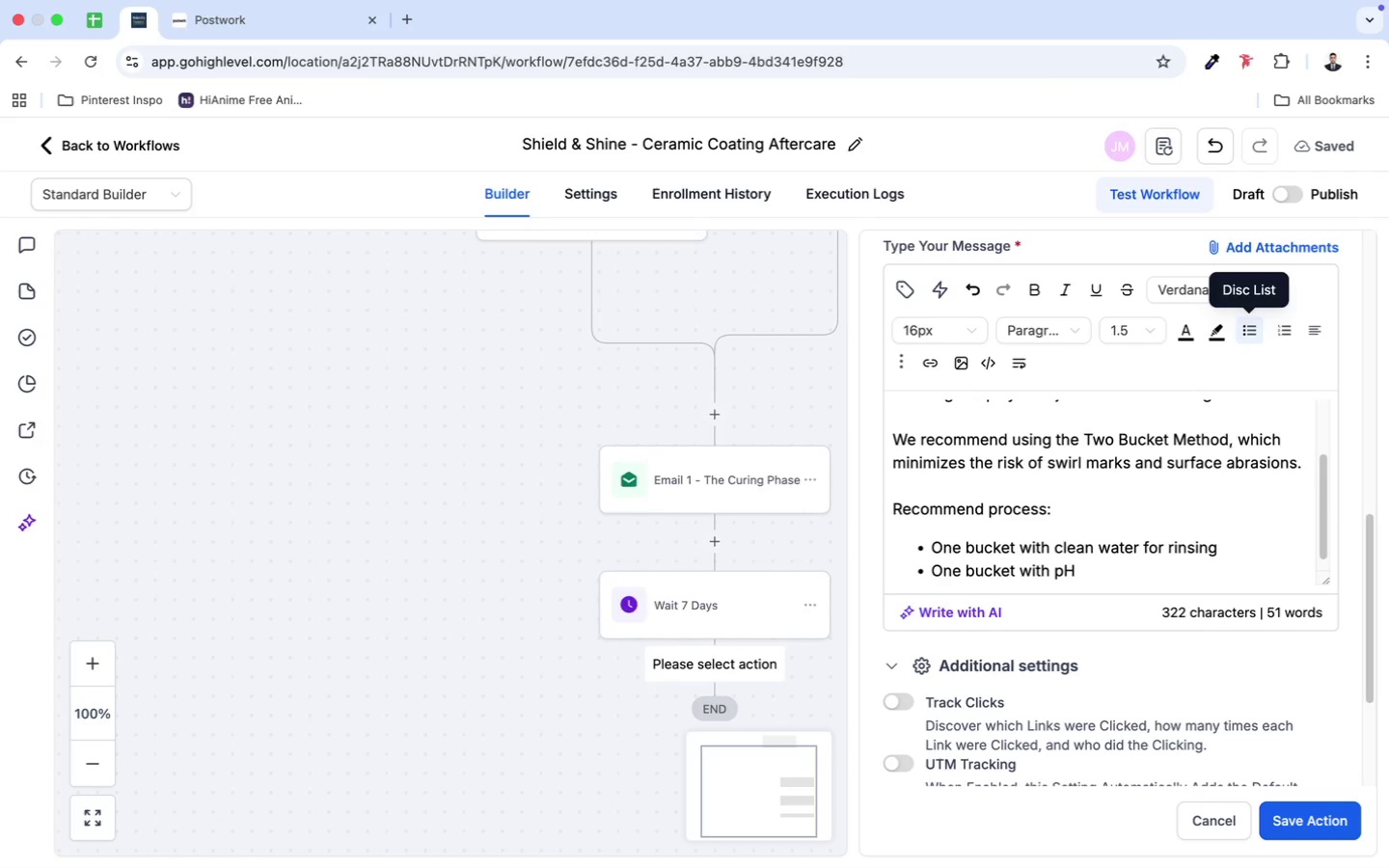 
type(neutrsl=)
key(Backspace)
key(Backspace)
key(Backspace)
type(al )
 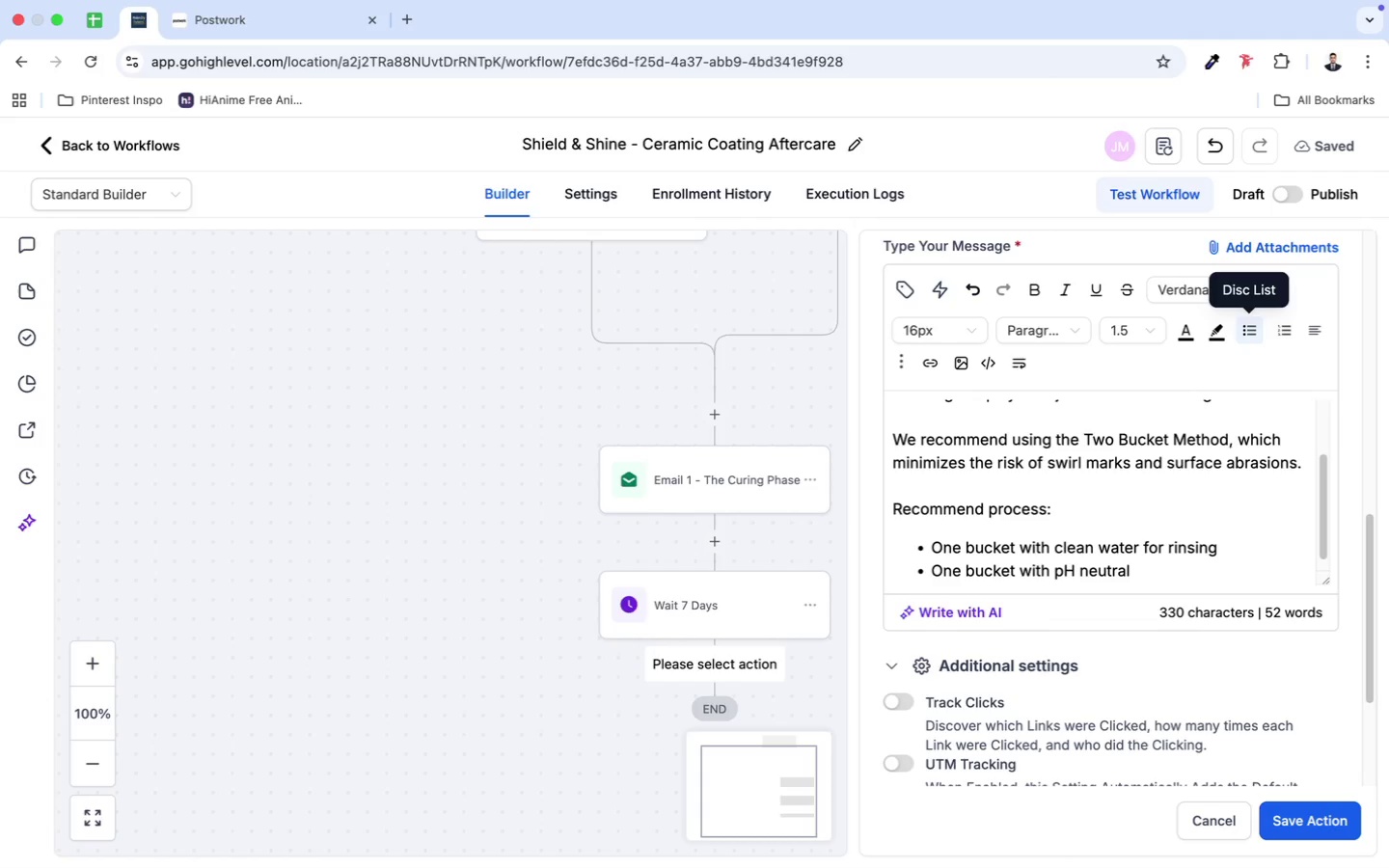 
type(automotive shampoo)
 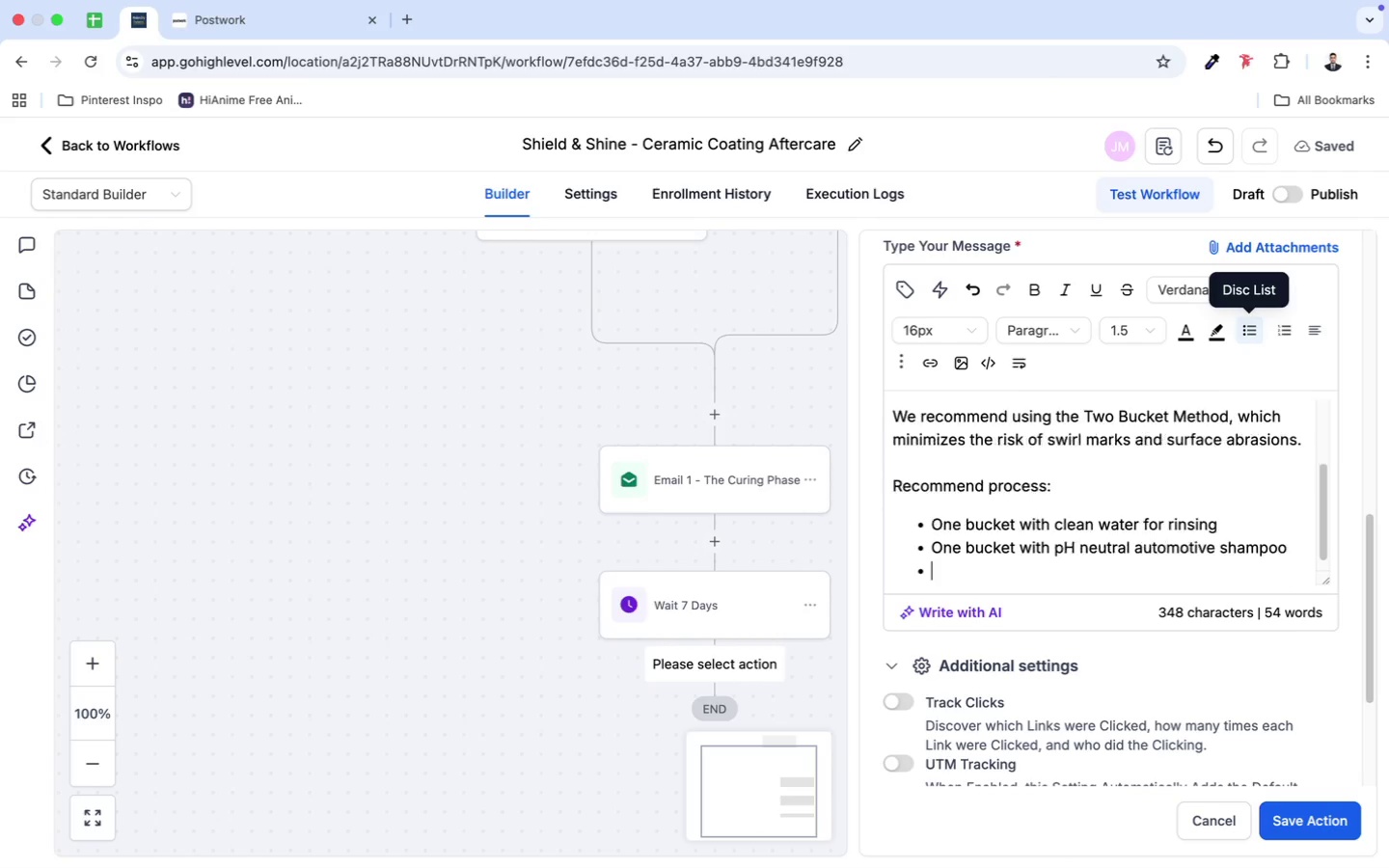 
key(Enter)
 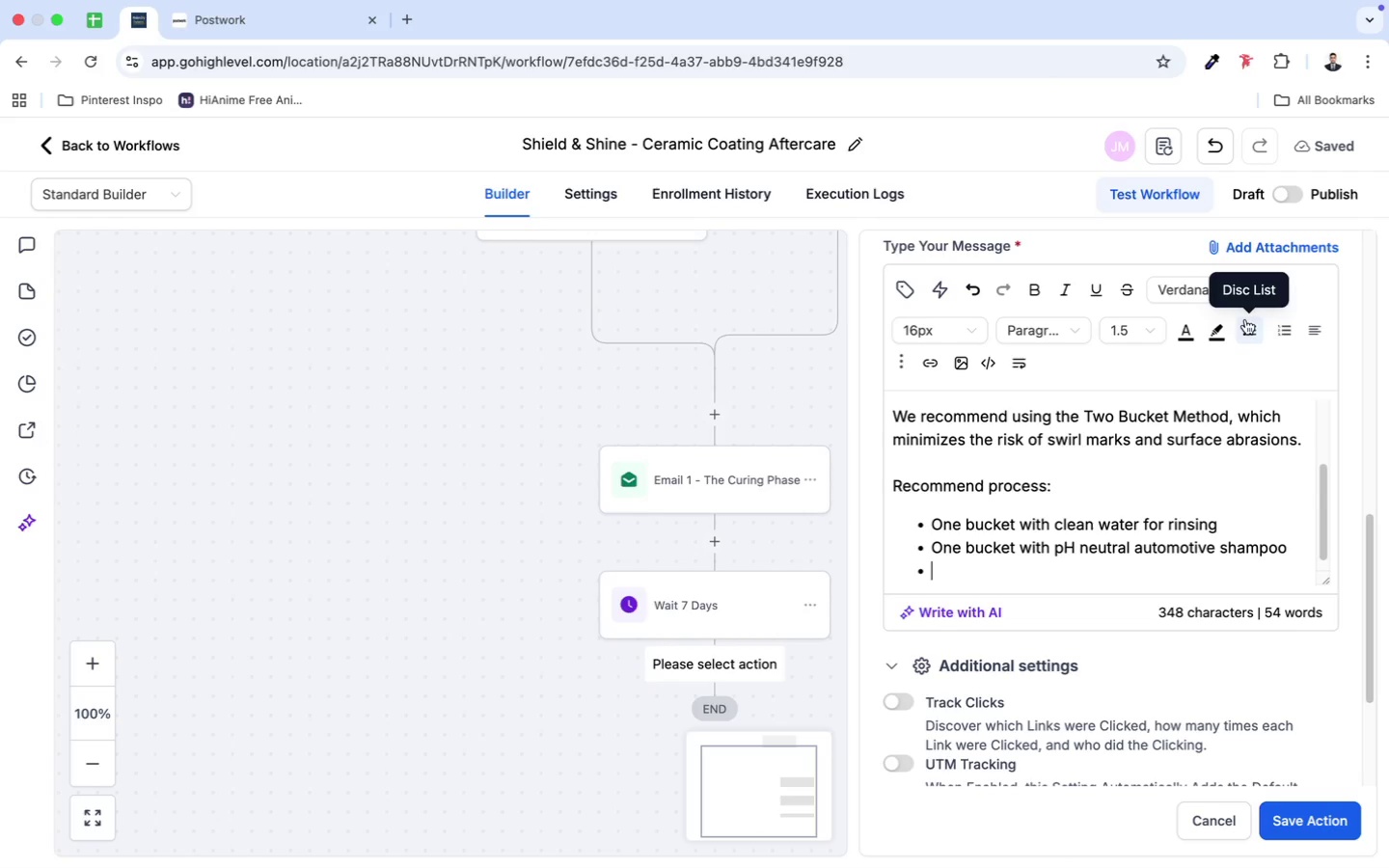 
wait(32.93)
 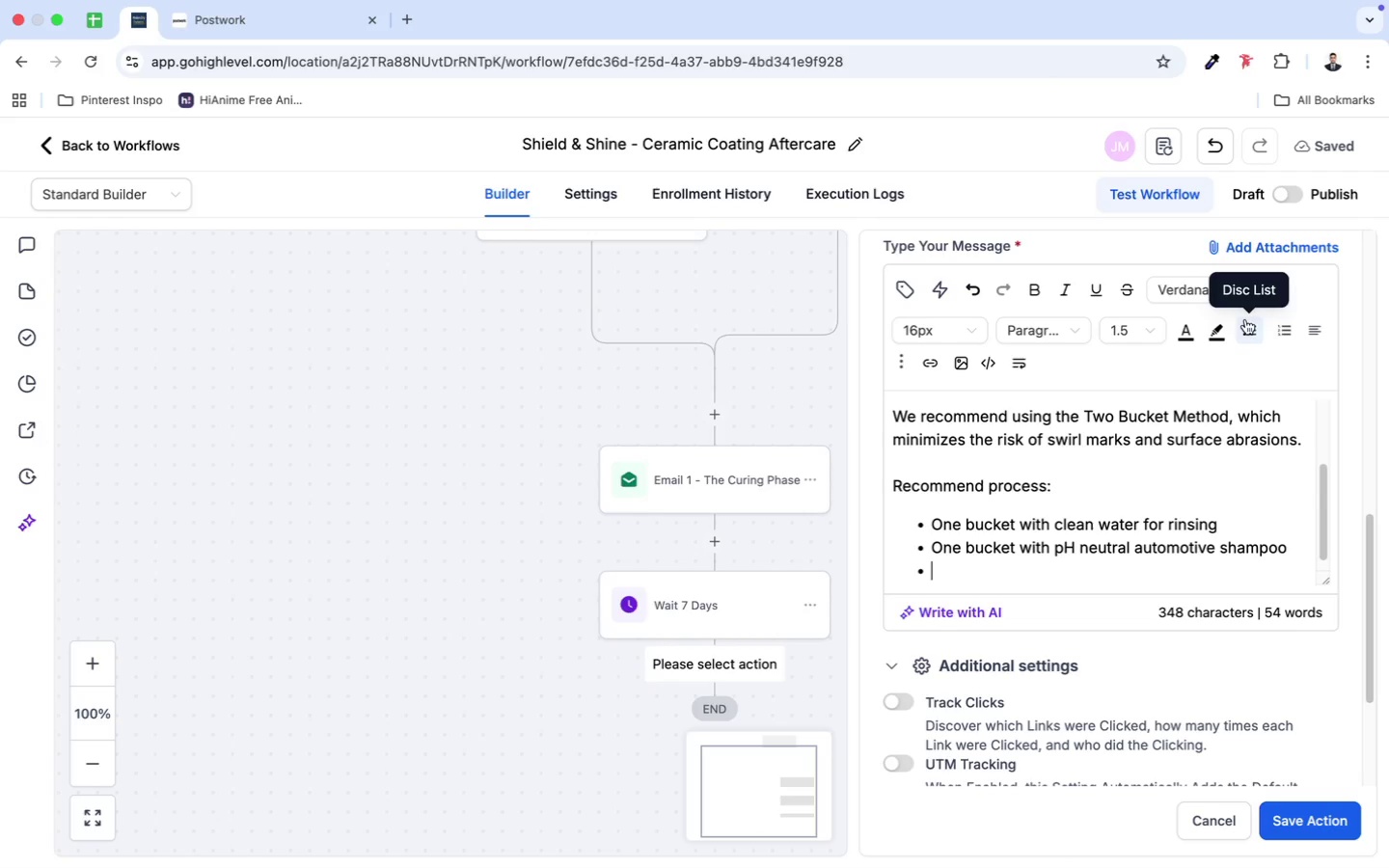 
left_click([472, 658])
 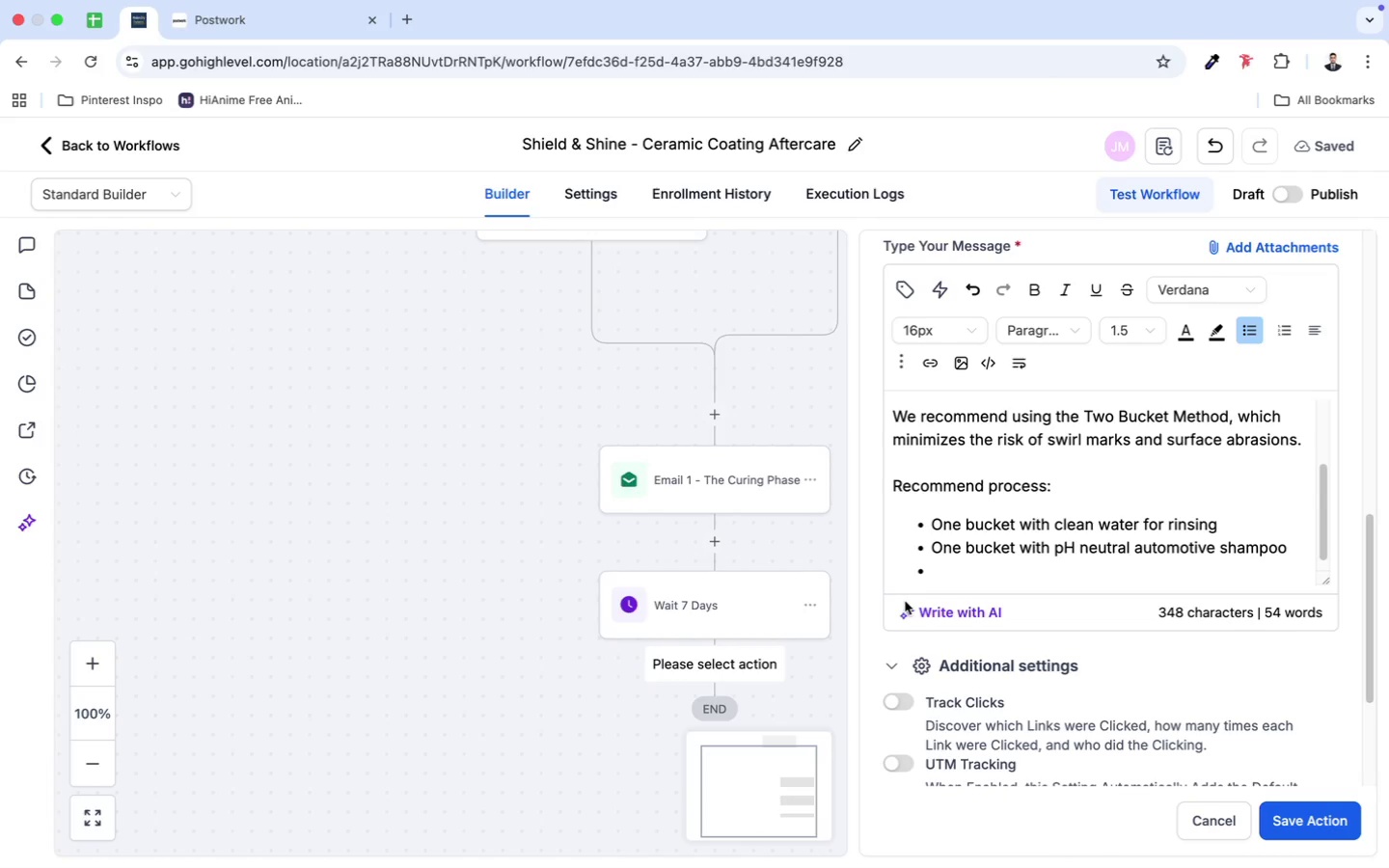 
wait(6.9)
 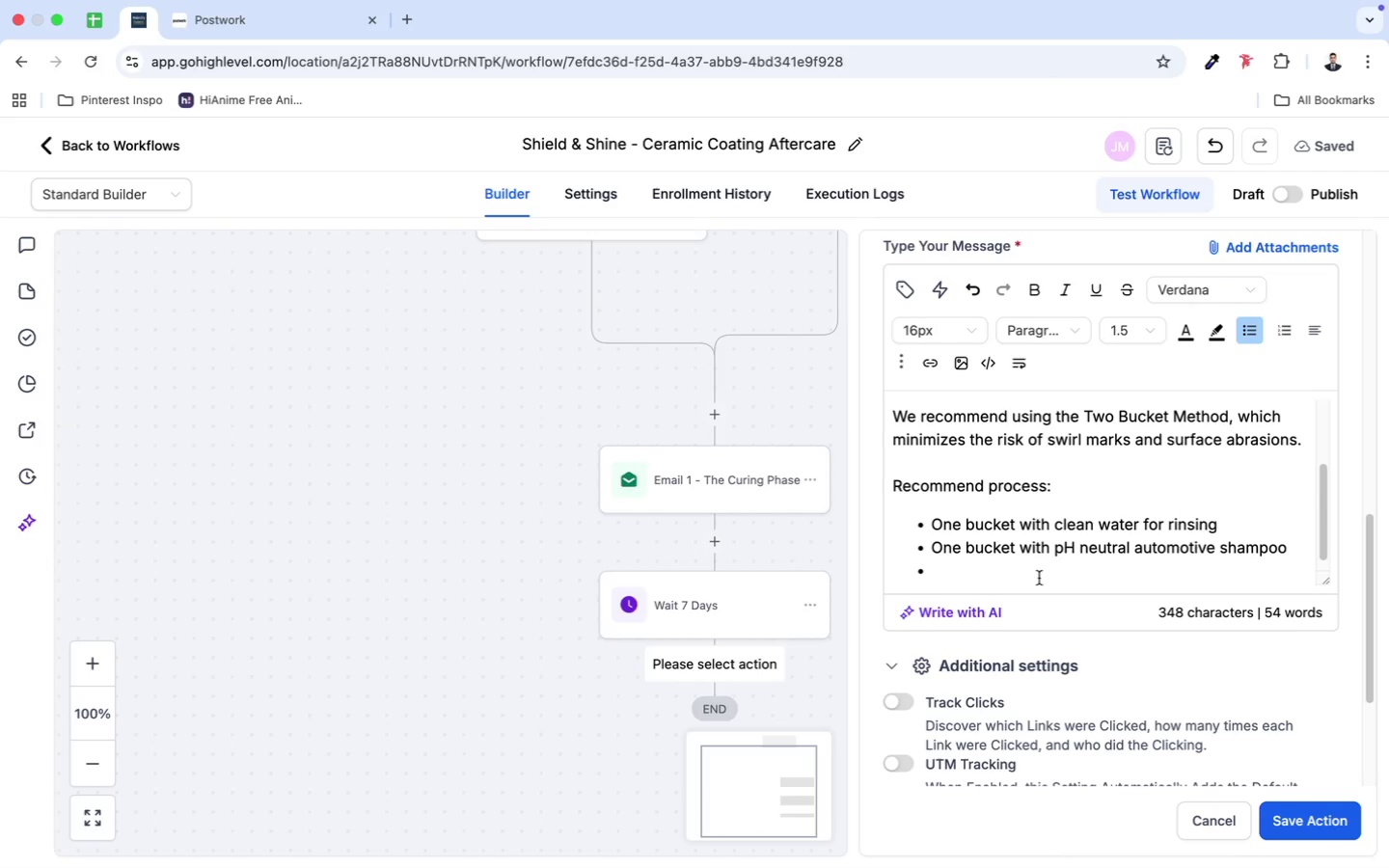 
type(Use a clean microfibwe])
key(Backspace)
type(]])
key(Backspace)
key(Backspace)
key(Backspace)
key(Backspace)
type(er cloth)
key(Backspace)
key(Backspace)
key(Backspace)
key(Backspace)
key(Backspace)
type(wash cloth/mitt.)